 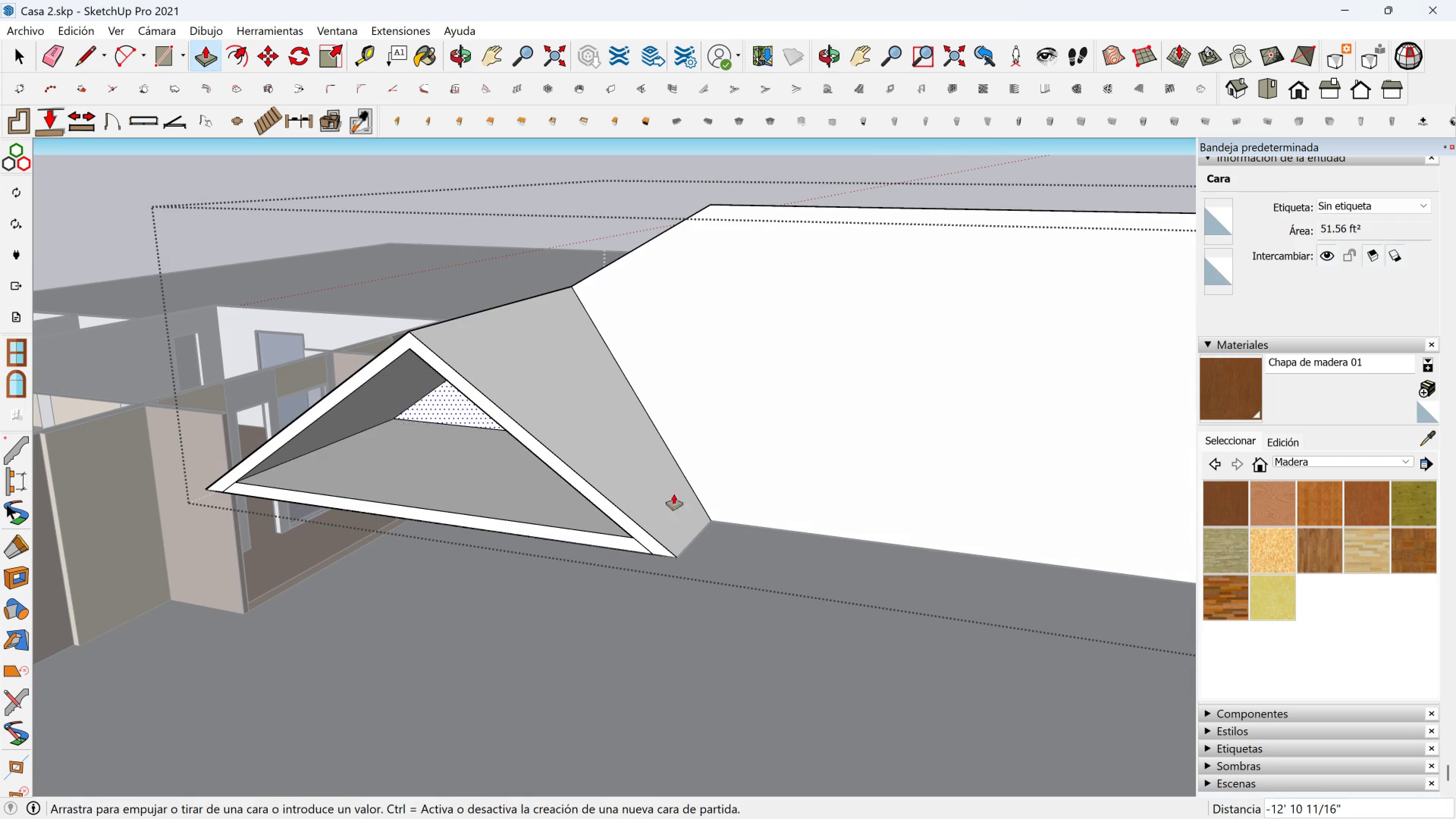 
left_click([714, 523])
 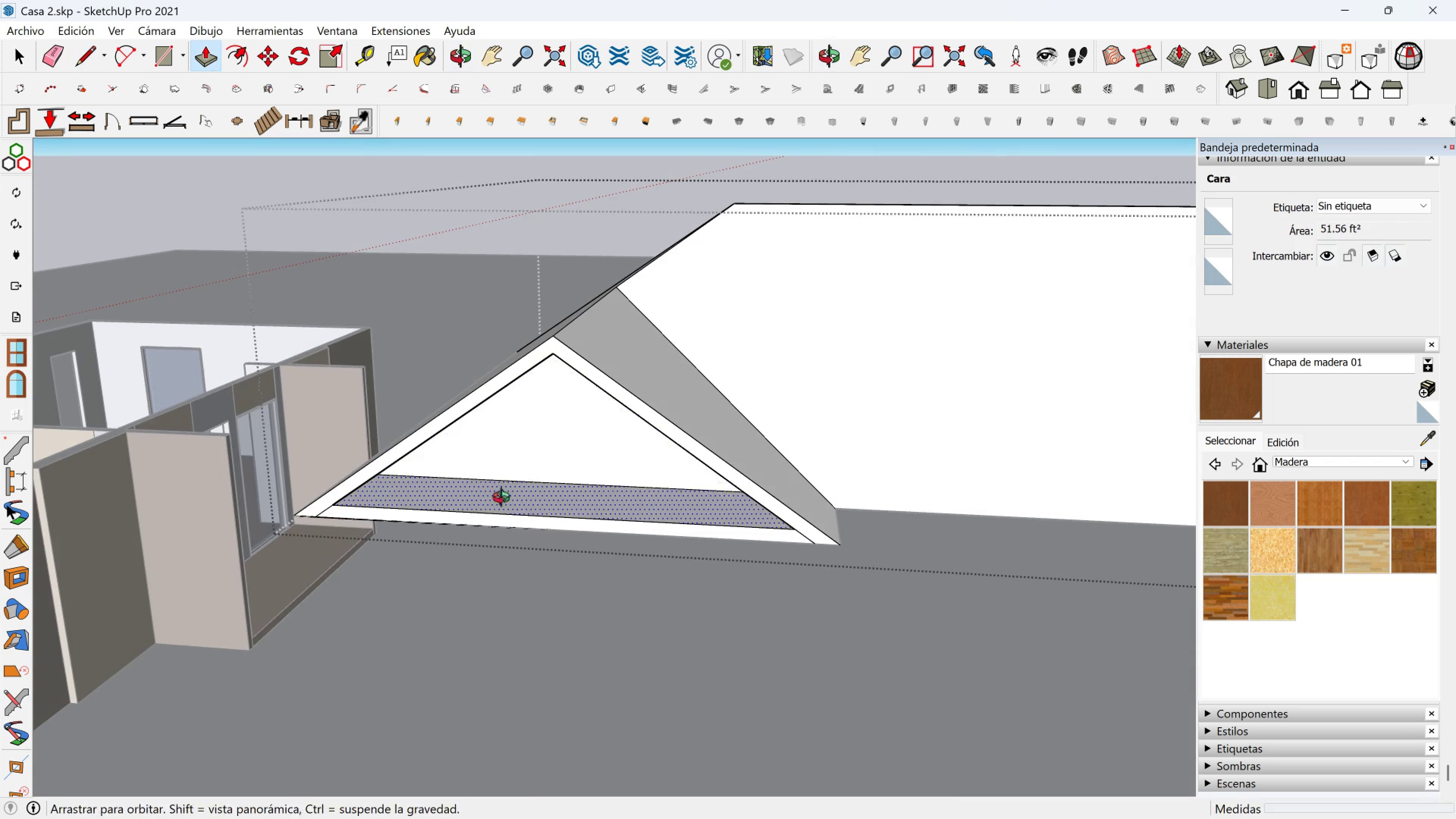 
scroll: coordinate [397, 513], scroll_direction: up, amount: 4.0
 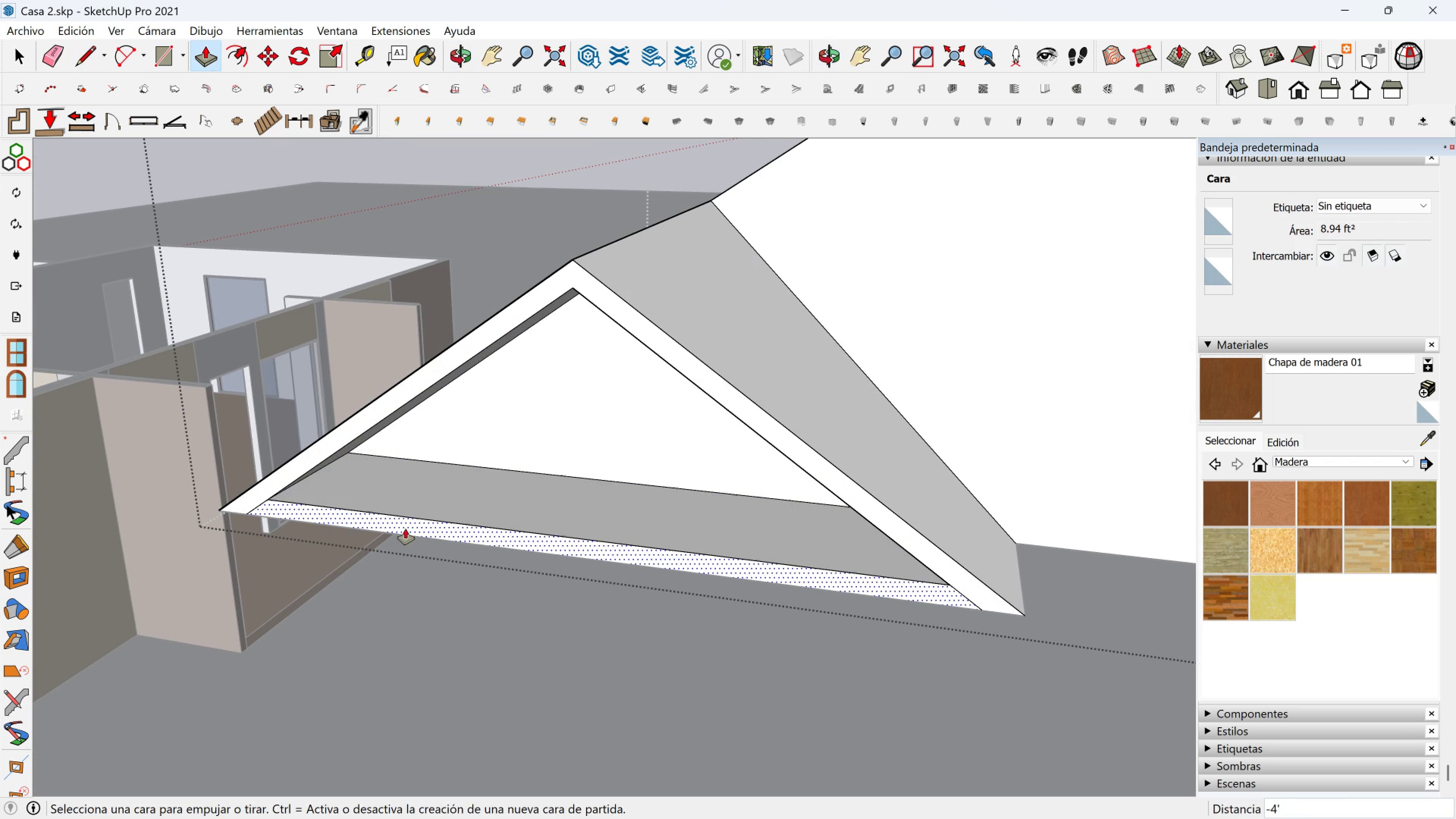 
key(Space)
 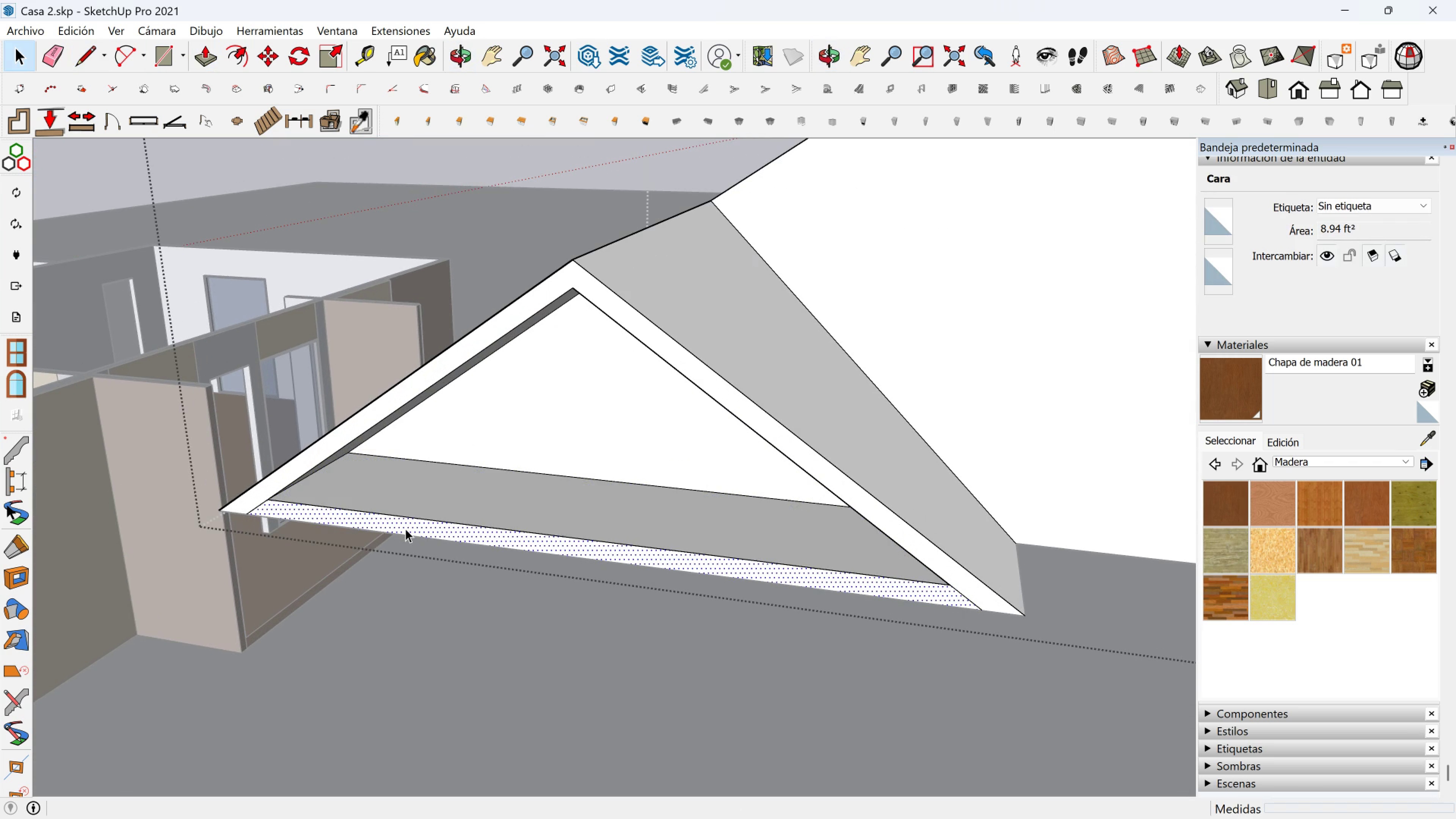 
left_click([405, 529])
 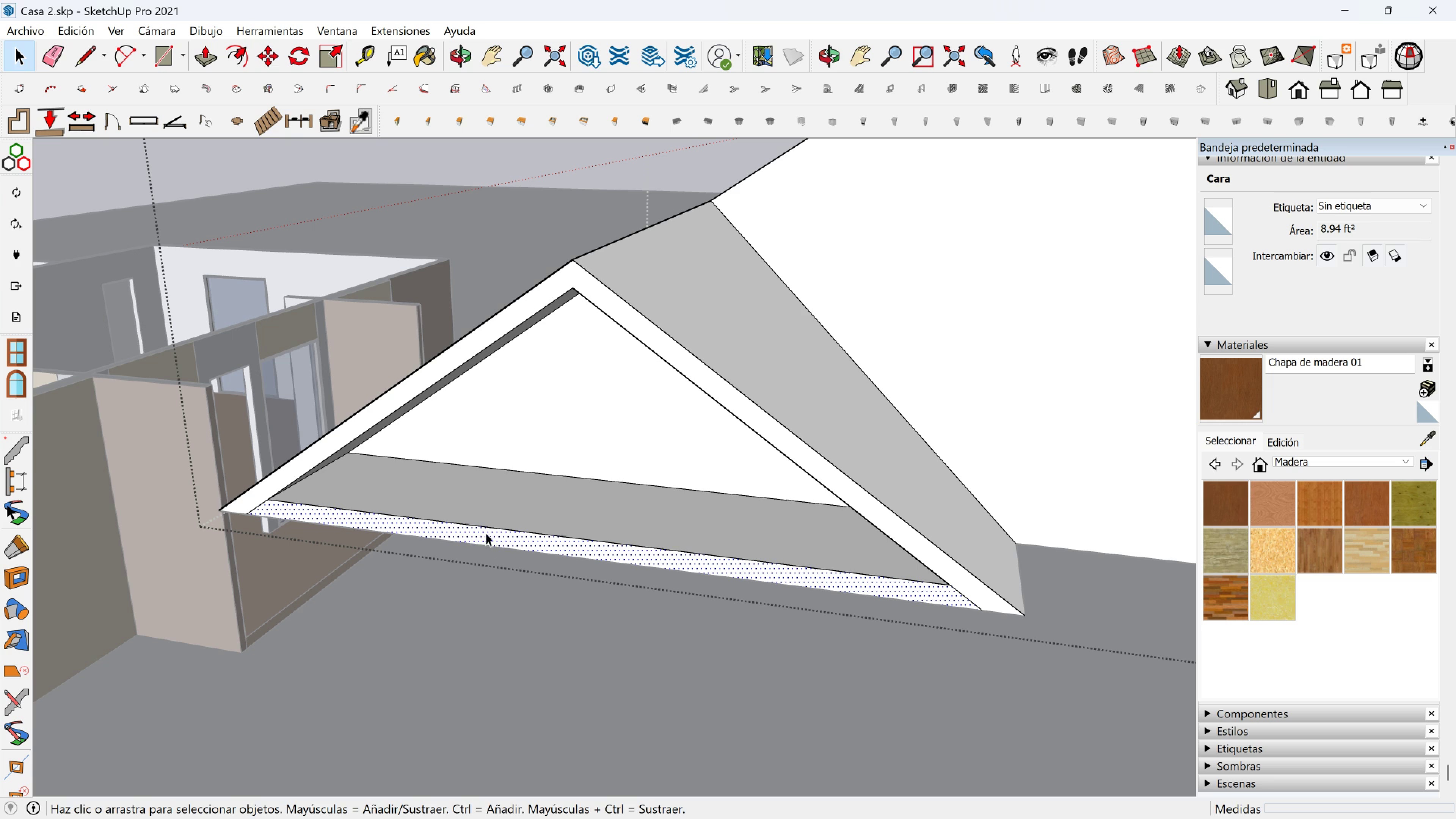 
key(M)
 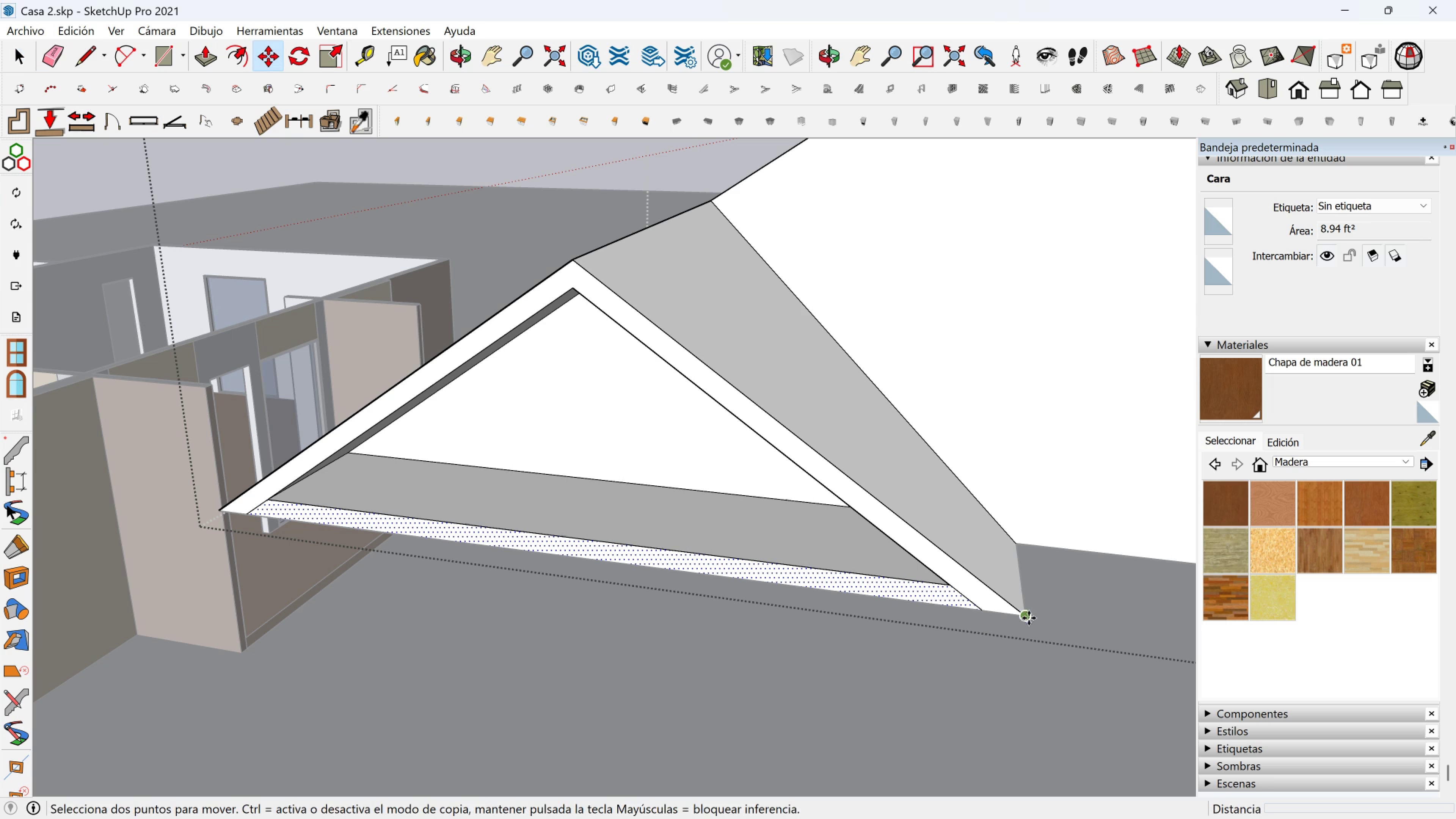 
left_click([1028, 618])
 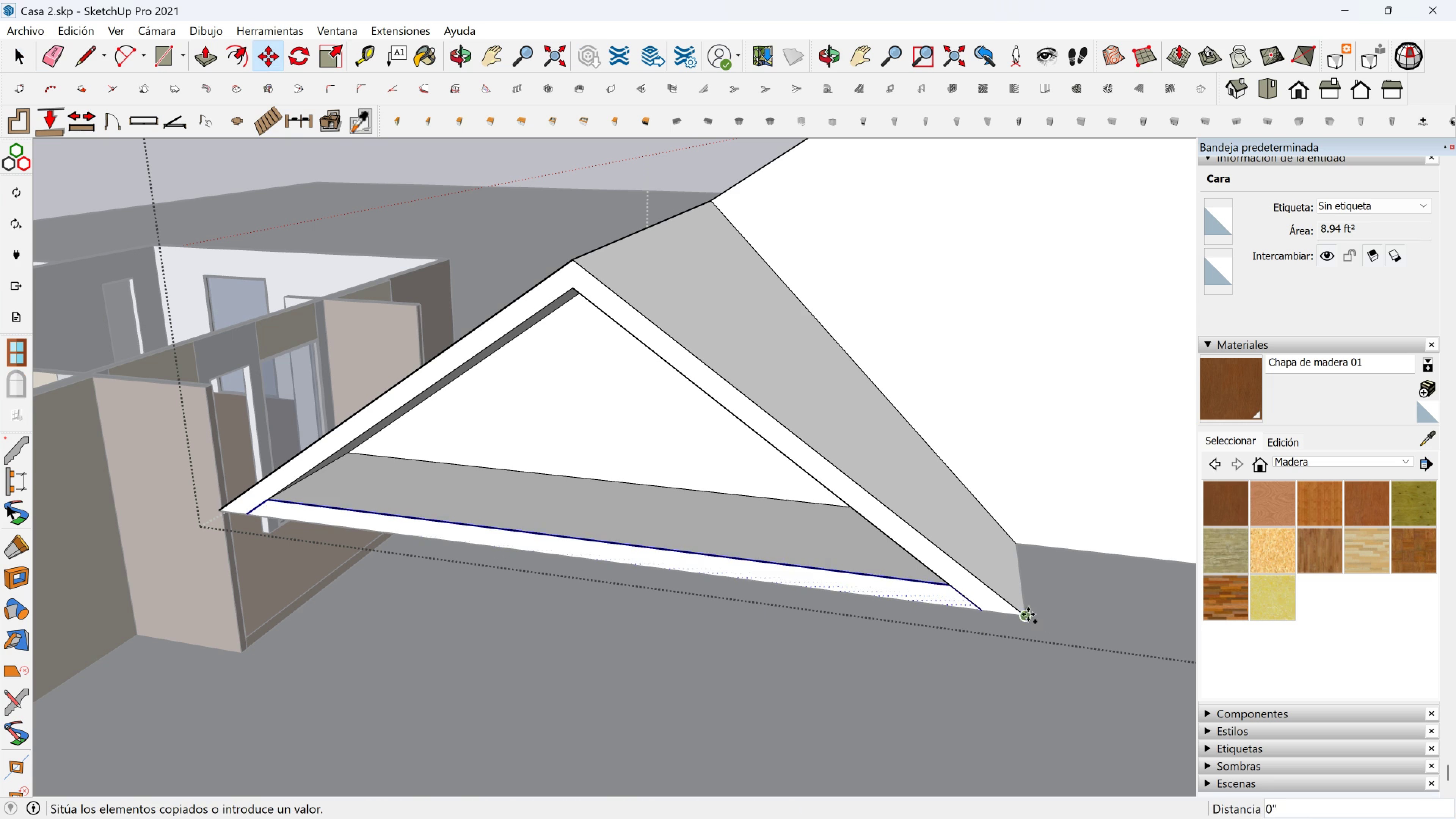 
key(Control+ControlLeft)
 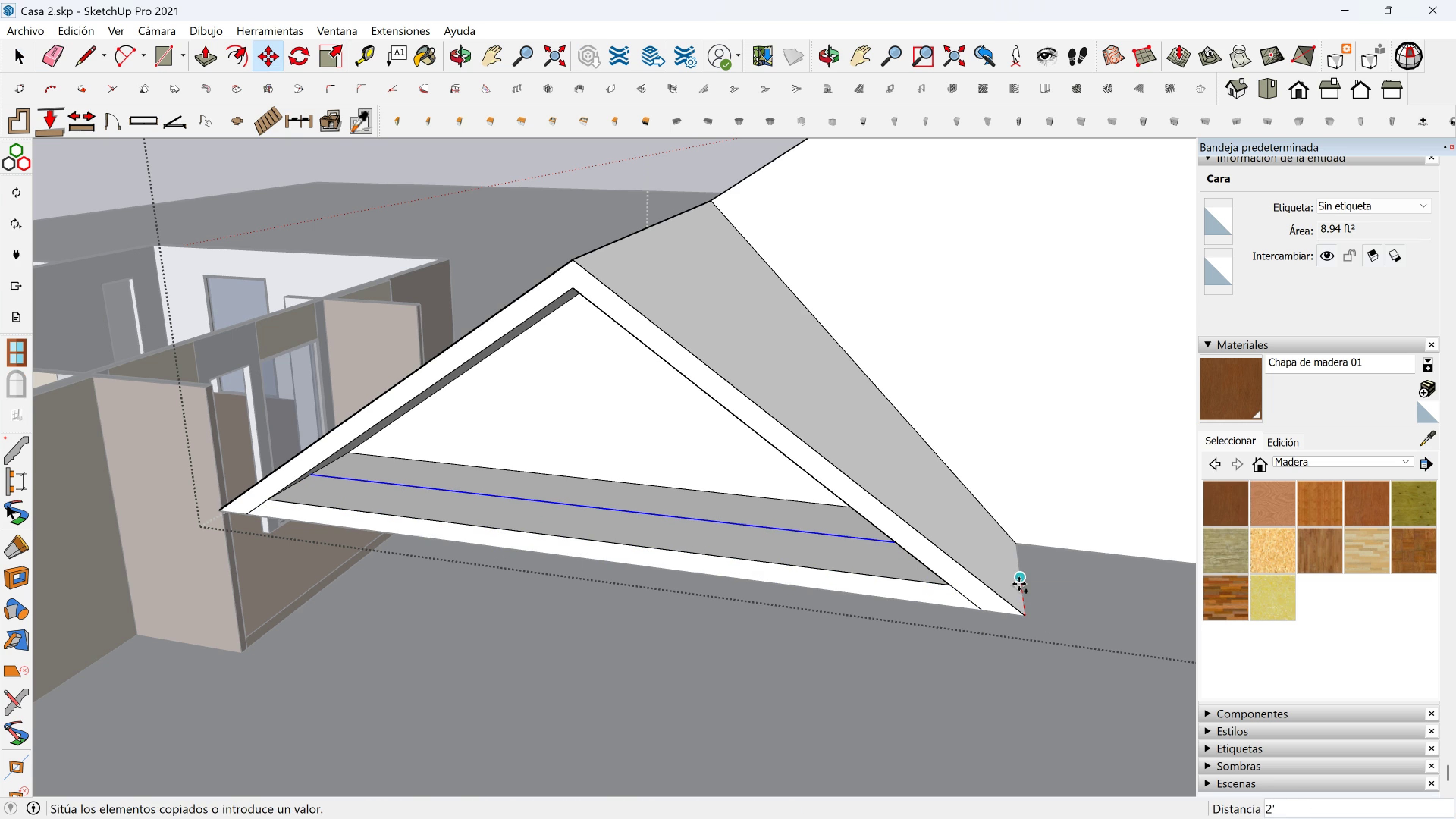 
key(6)
 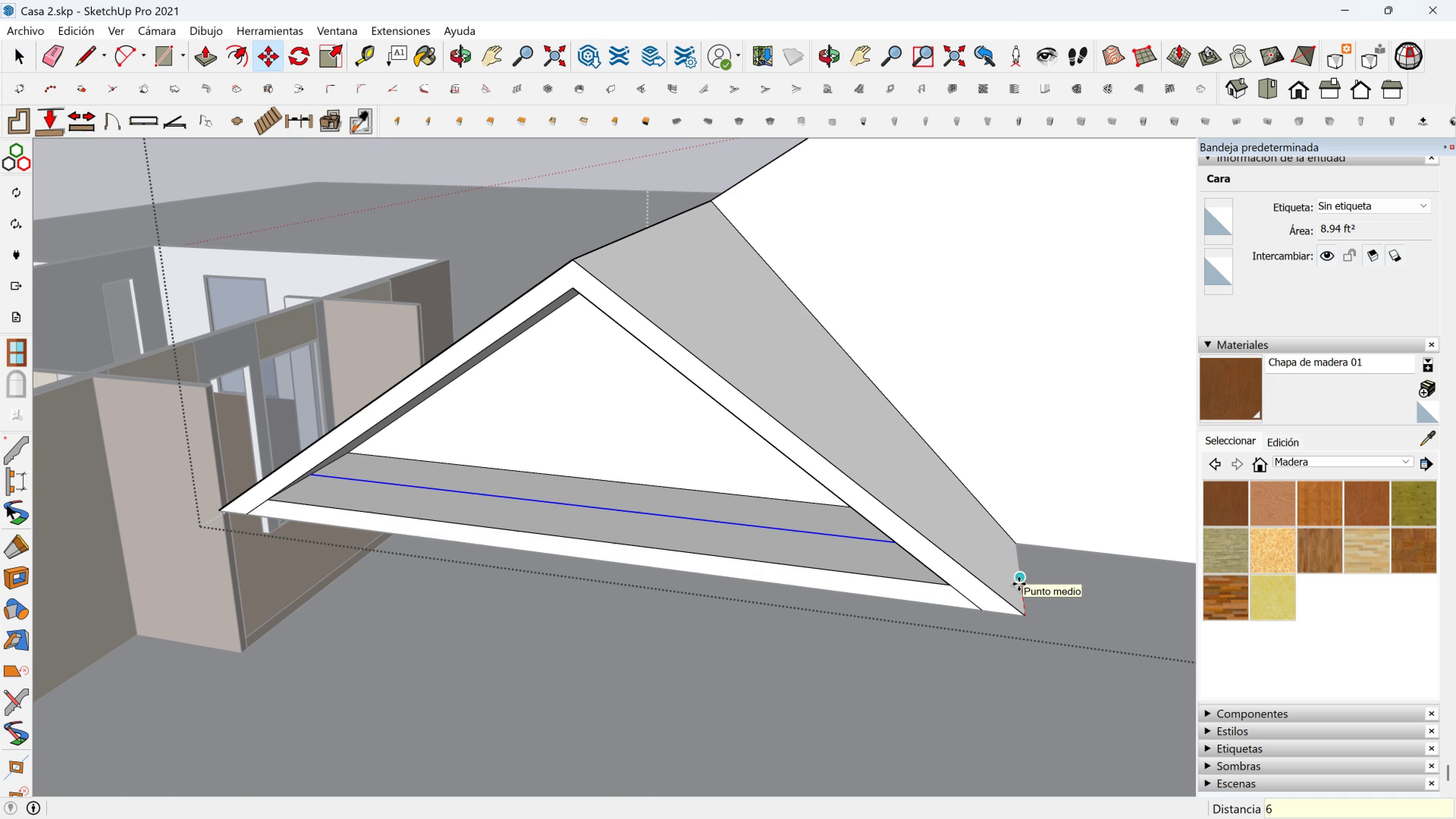 
key(Enter)
 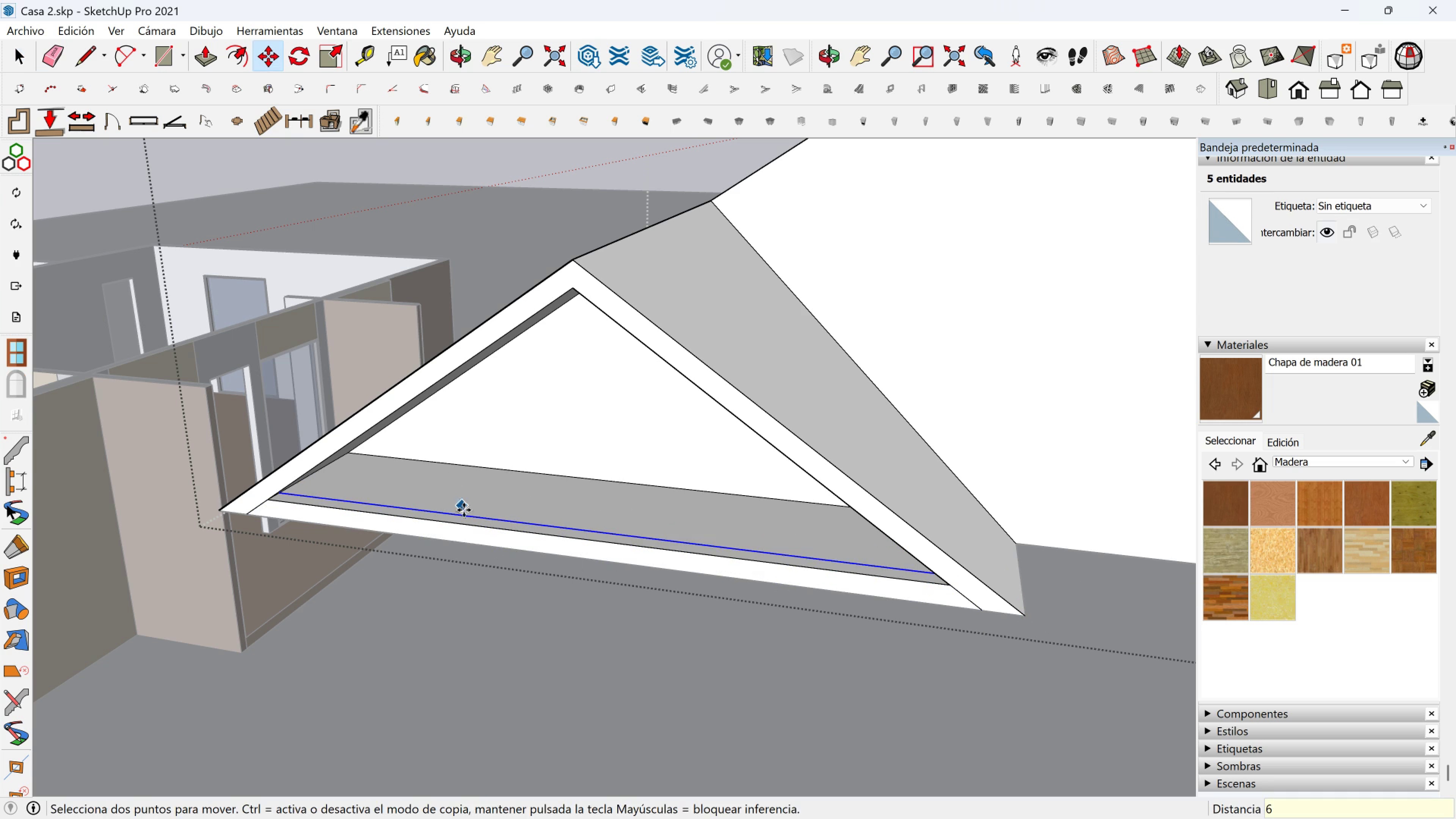 
key(Space)
 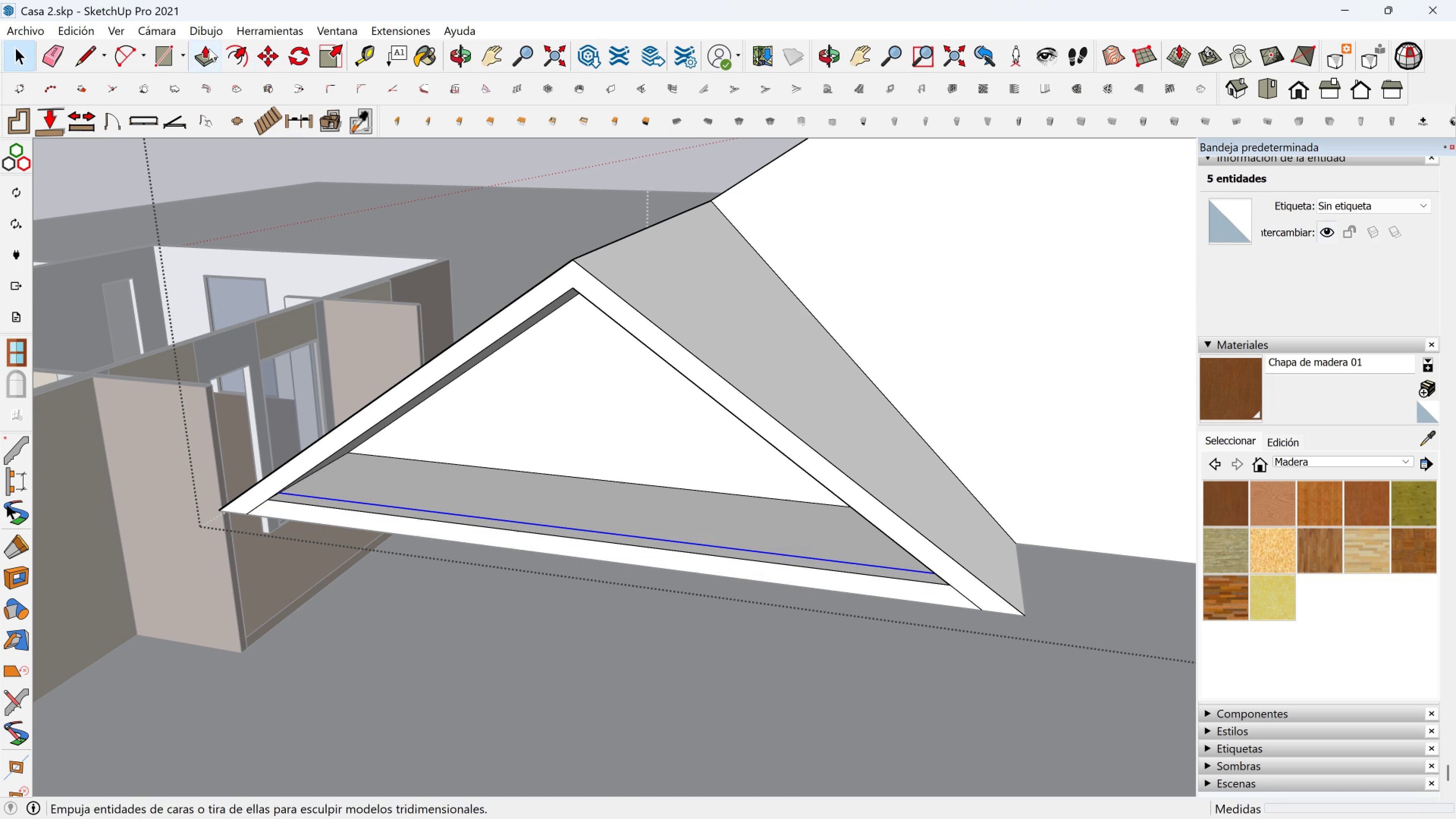 
left_click([208, 53])
 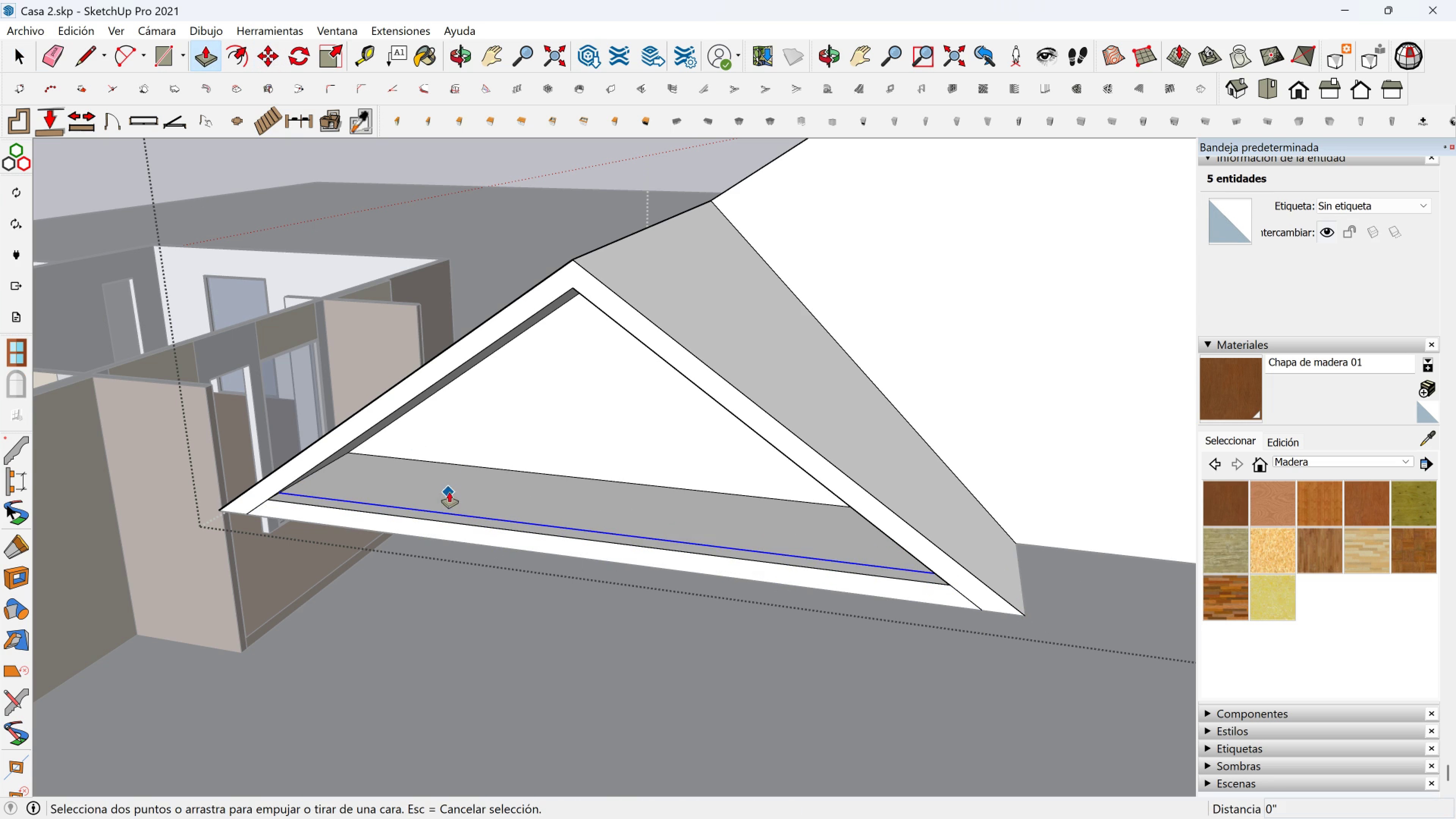 
key(Escape)
 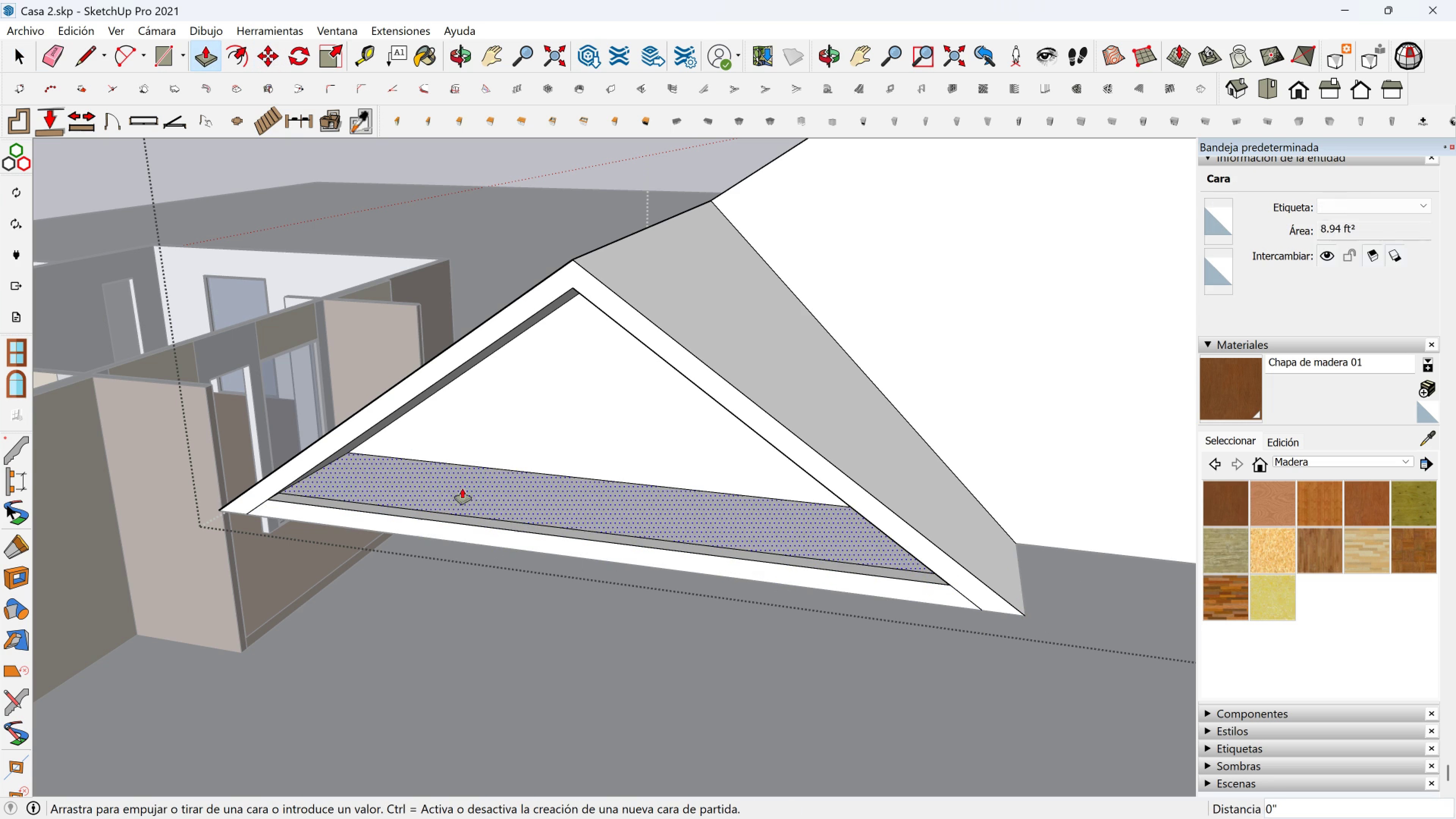 
left_click([462, 488])
 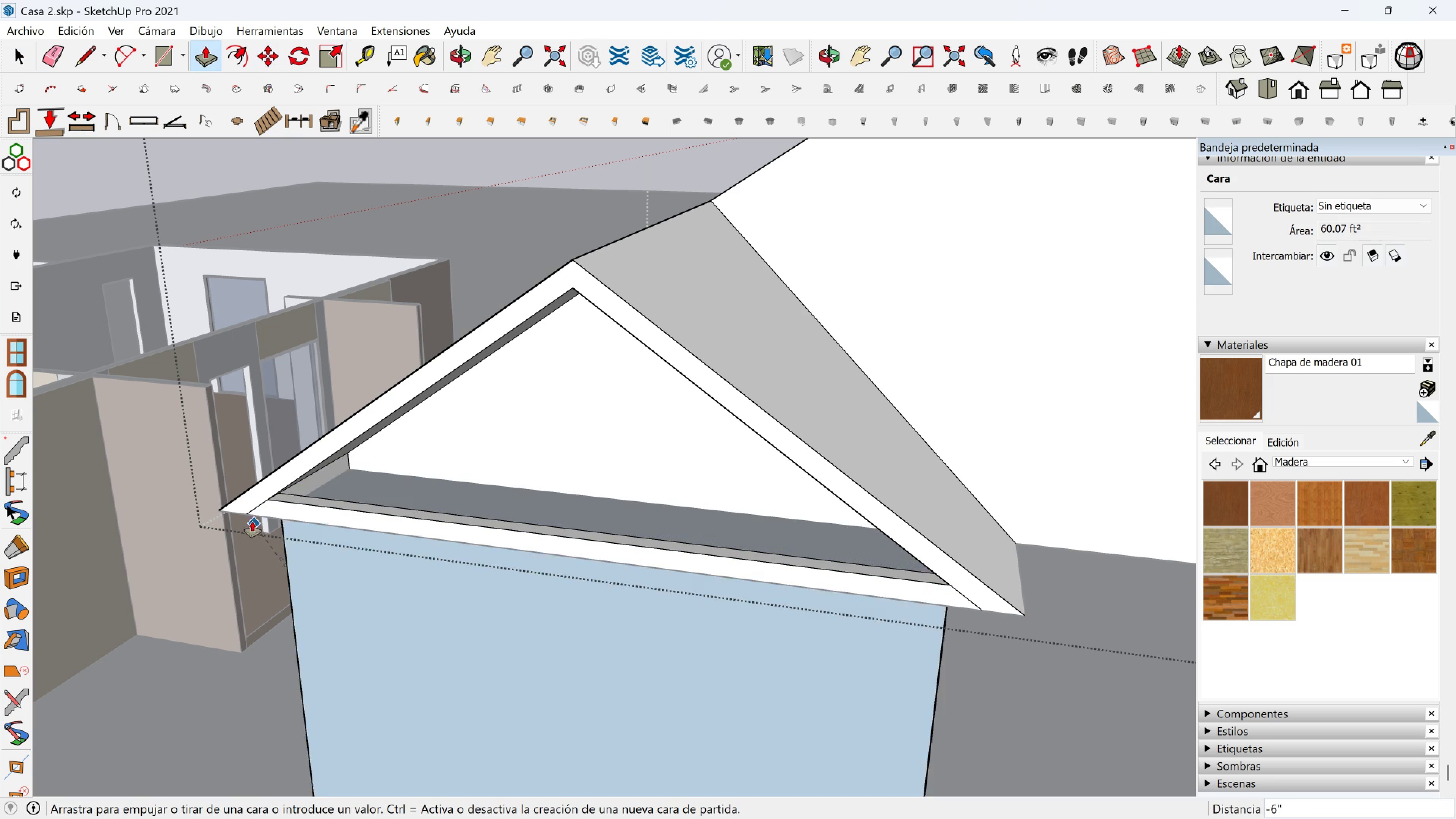 
left_click([251, 518])
 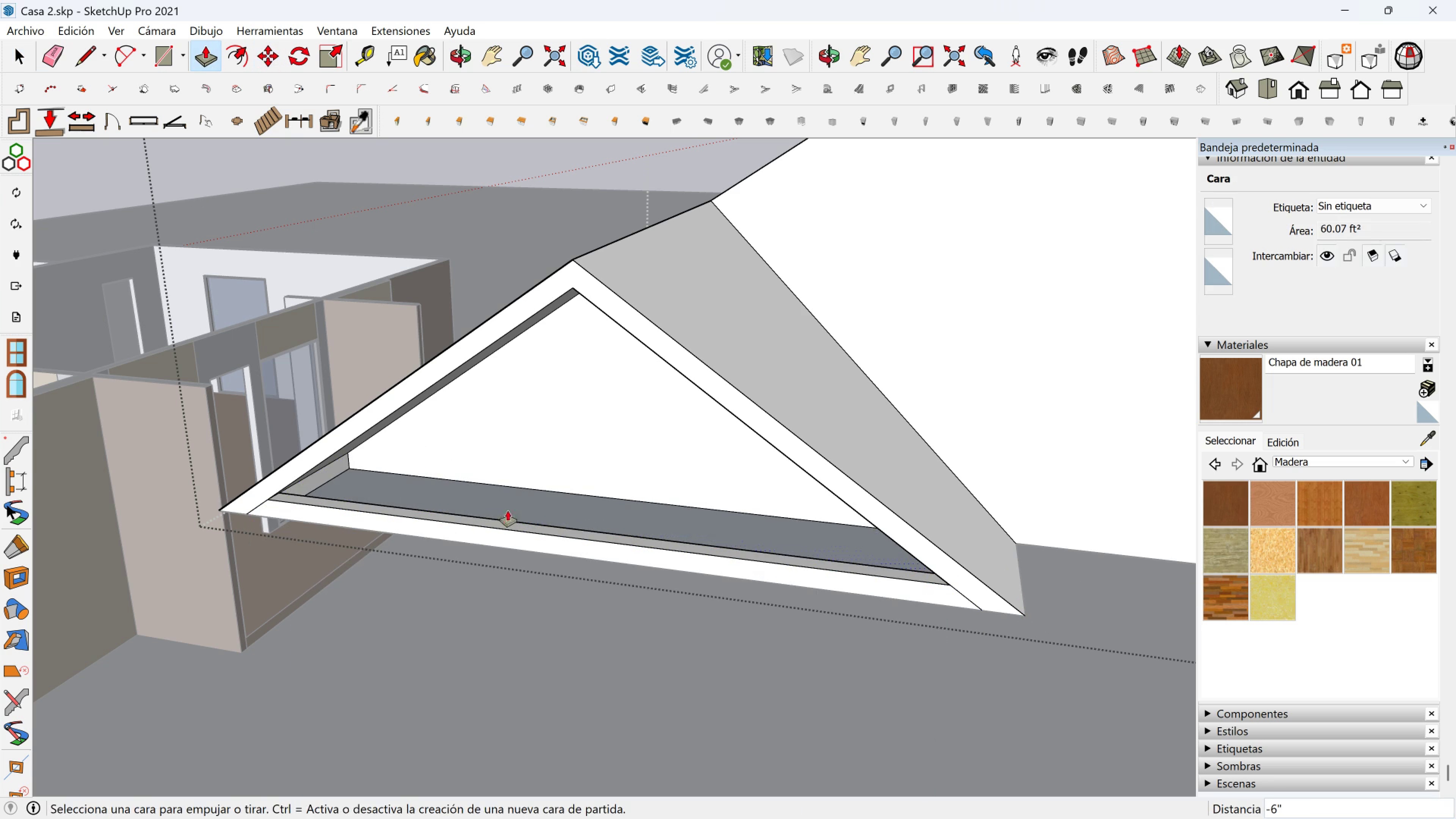 
key(Space)
 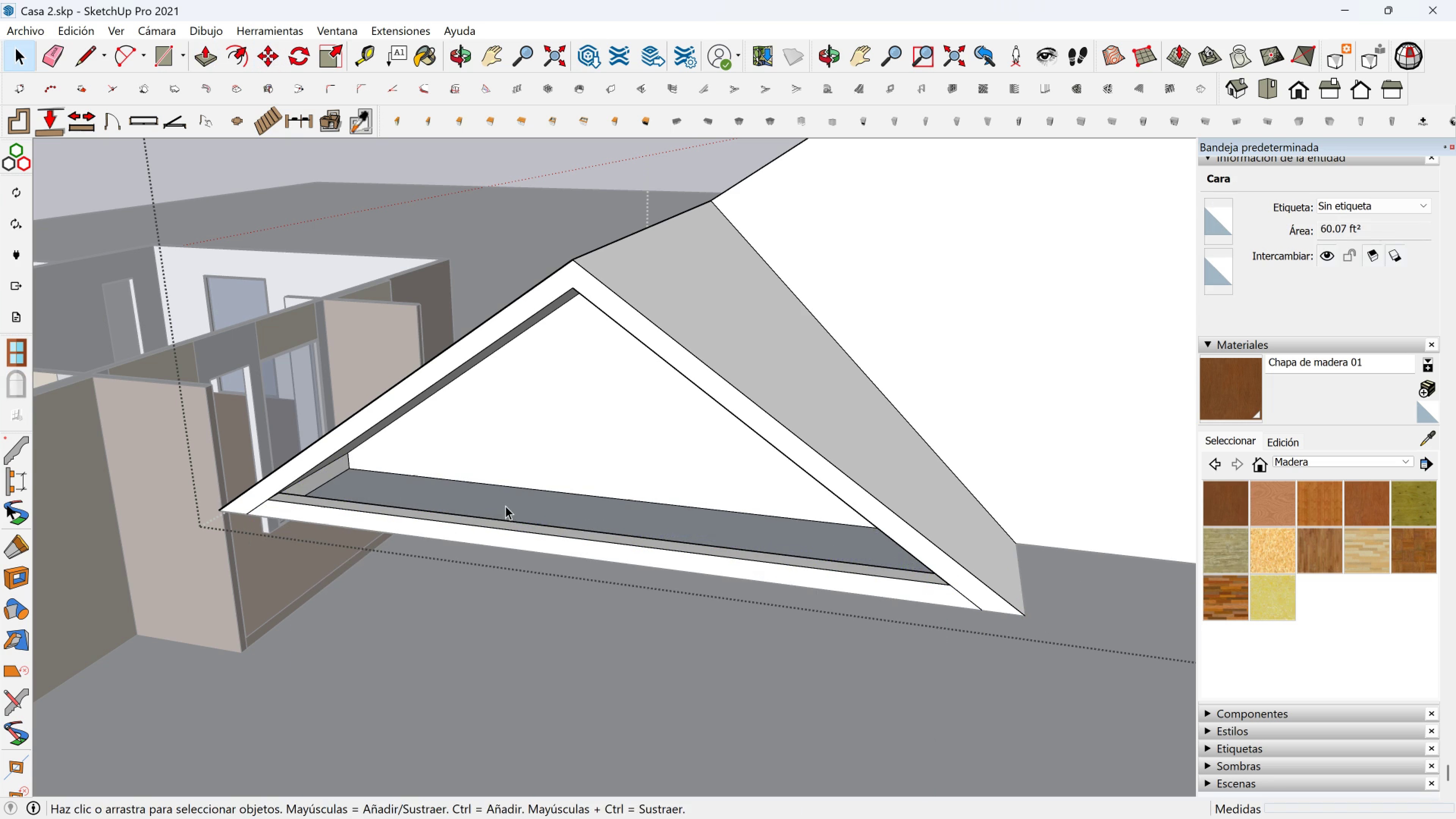 
left_click([505, 506])
 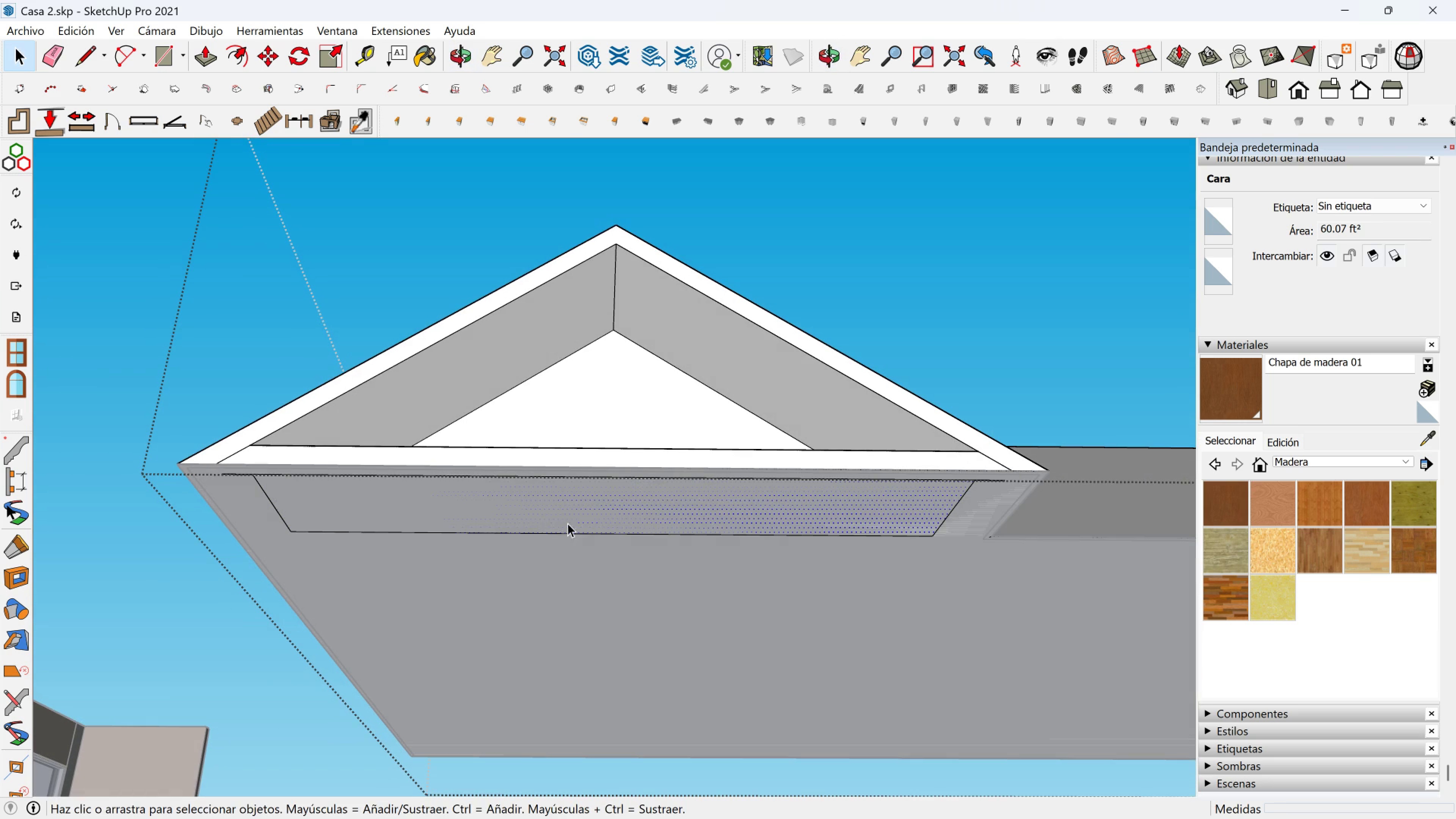 
key(Delete)
 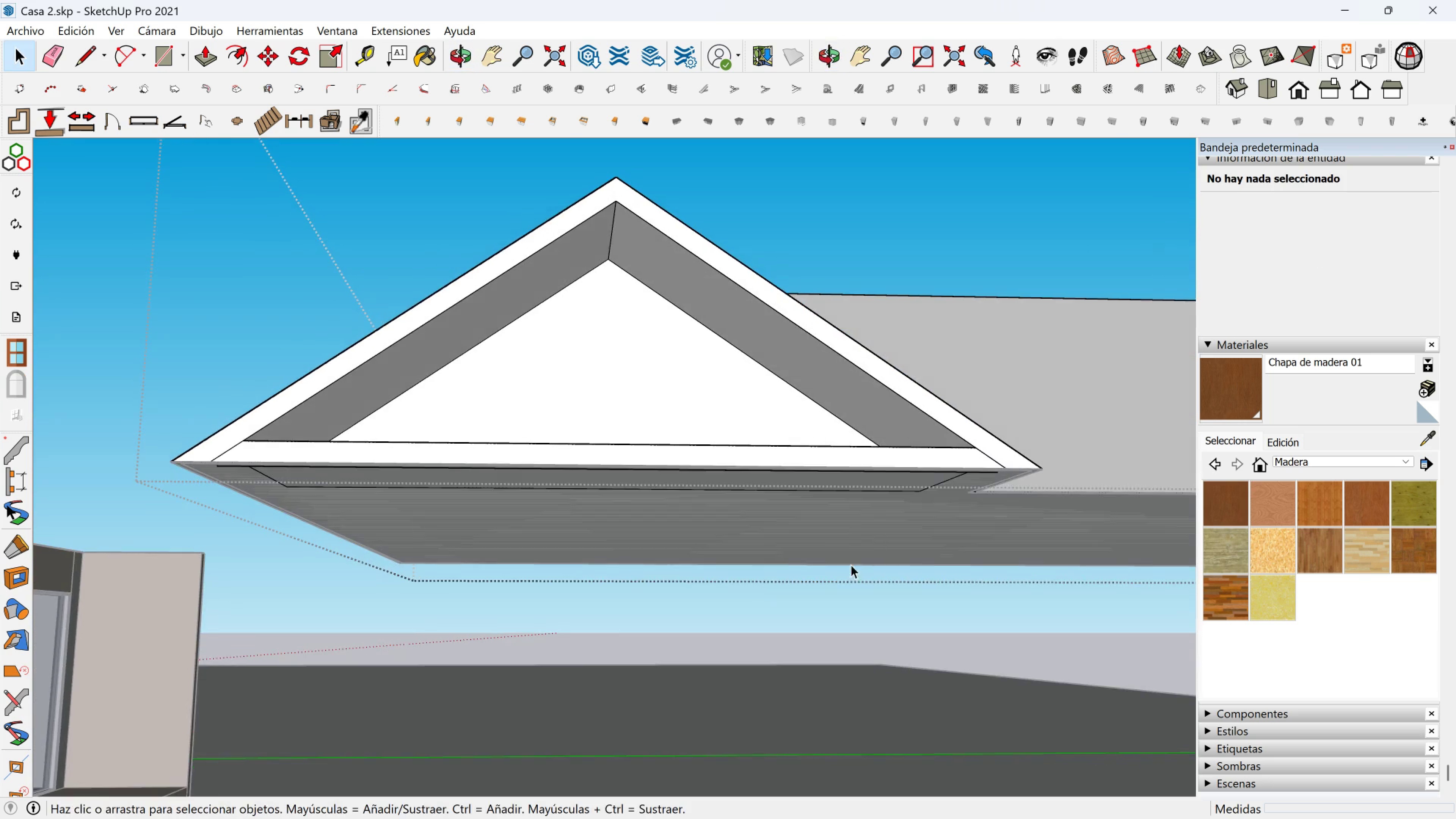 
left_click([871, 527])
 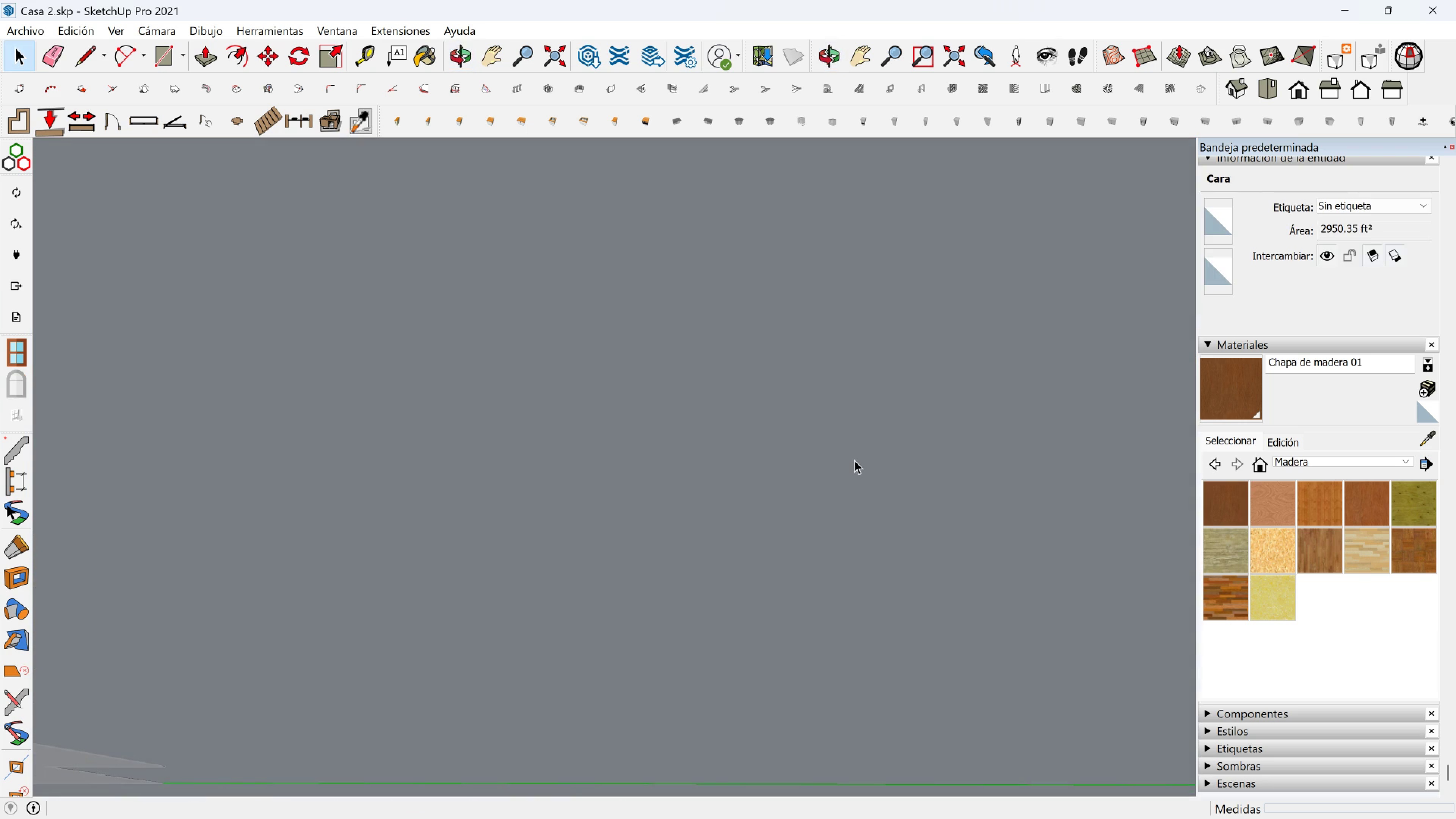 
key(Delete)
 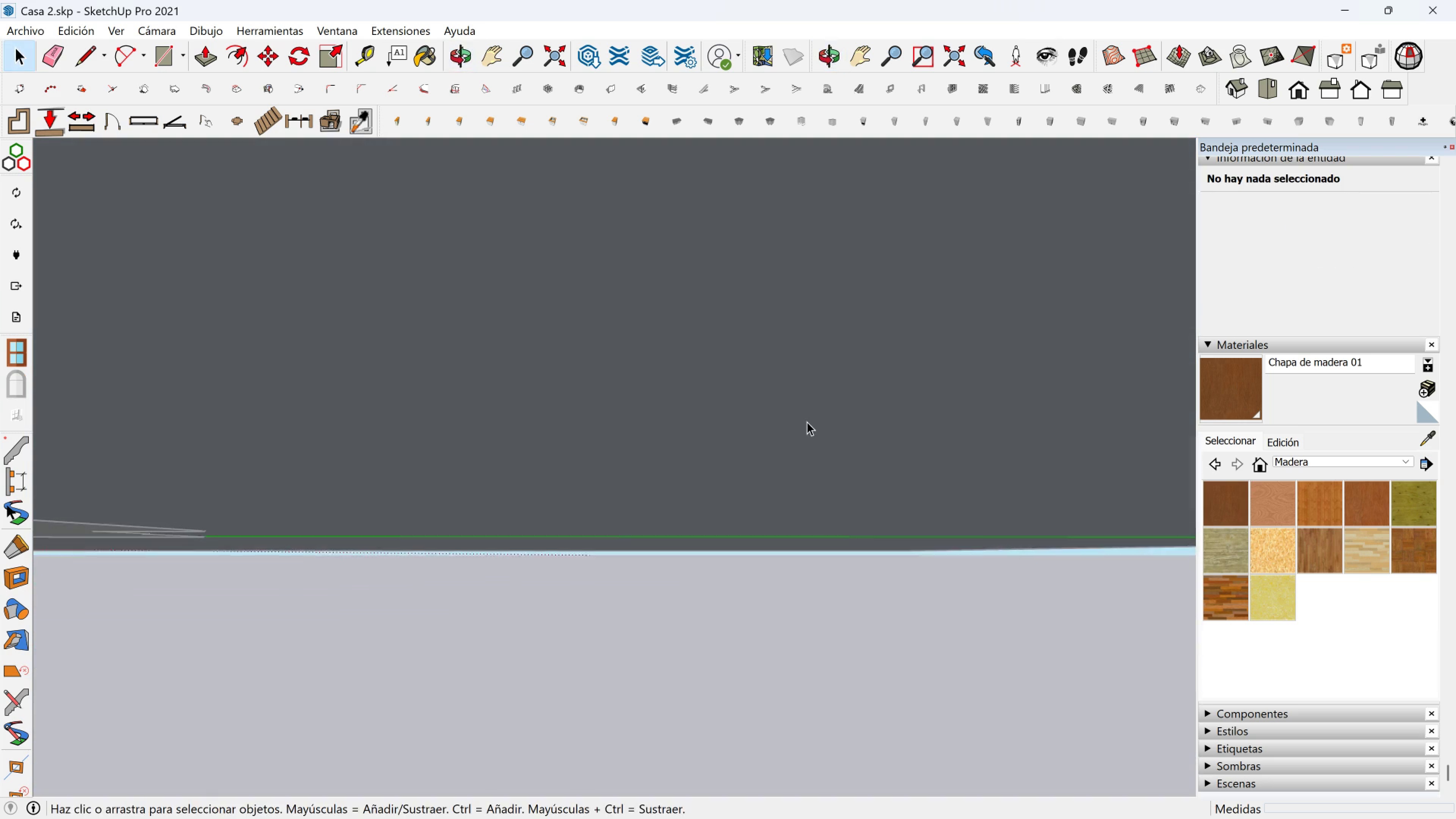 
scroll: coordinate [805, 419], scroll_direction: down, amount: 3.0